 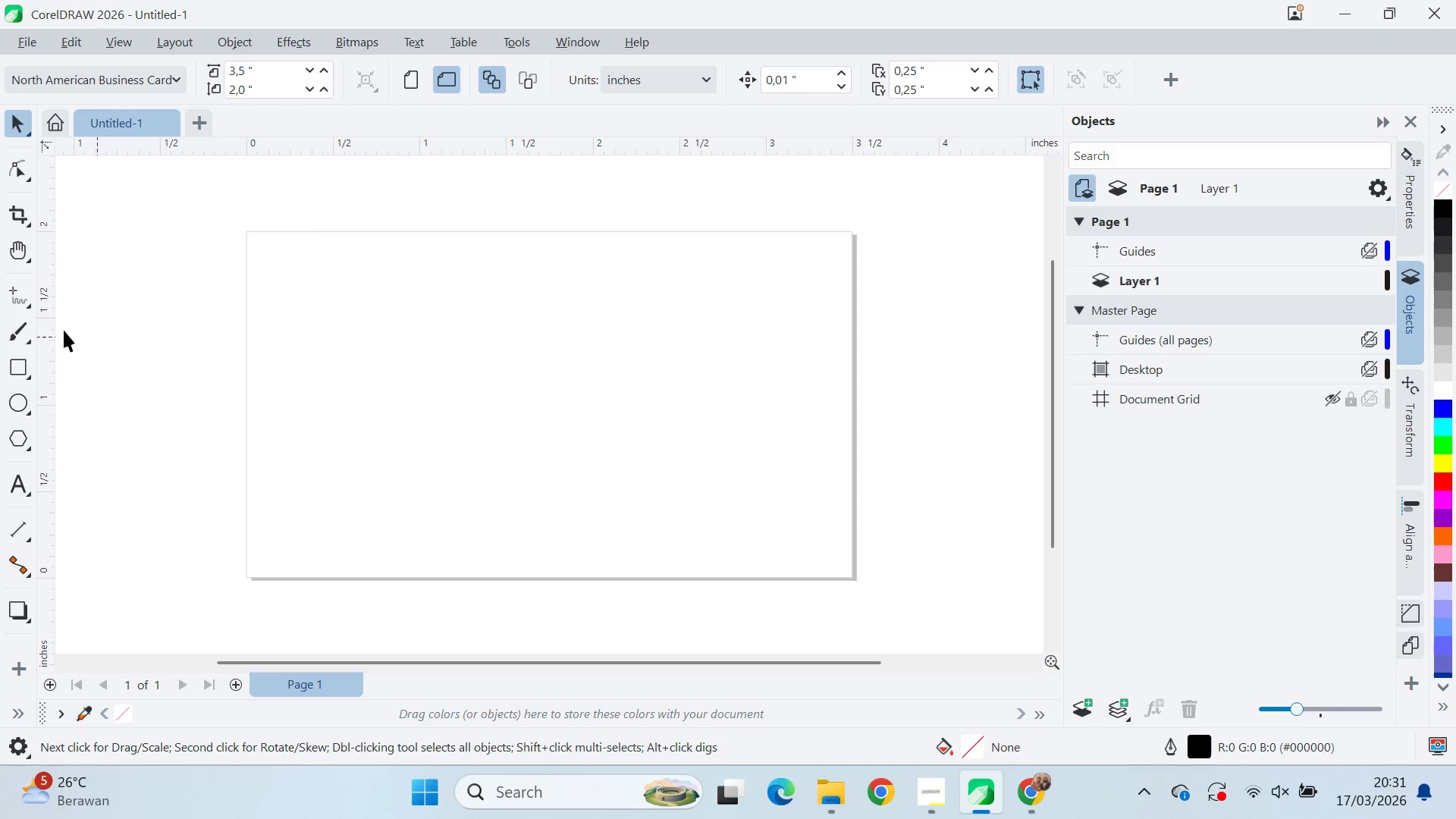 
left_click_drag(start_coordinate=[359, 335], to_coordinate=[389, 362])
 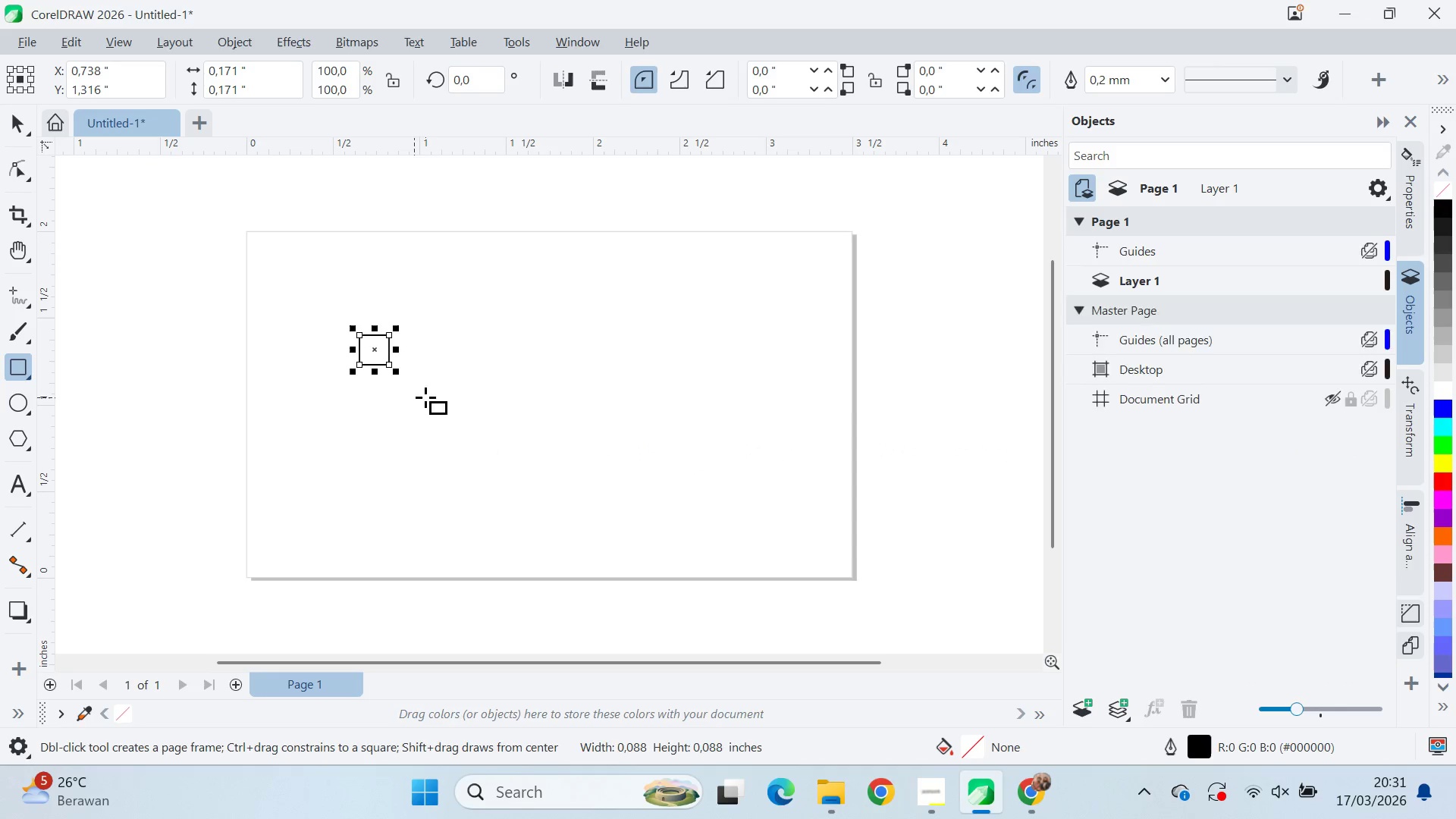 
key(V)
 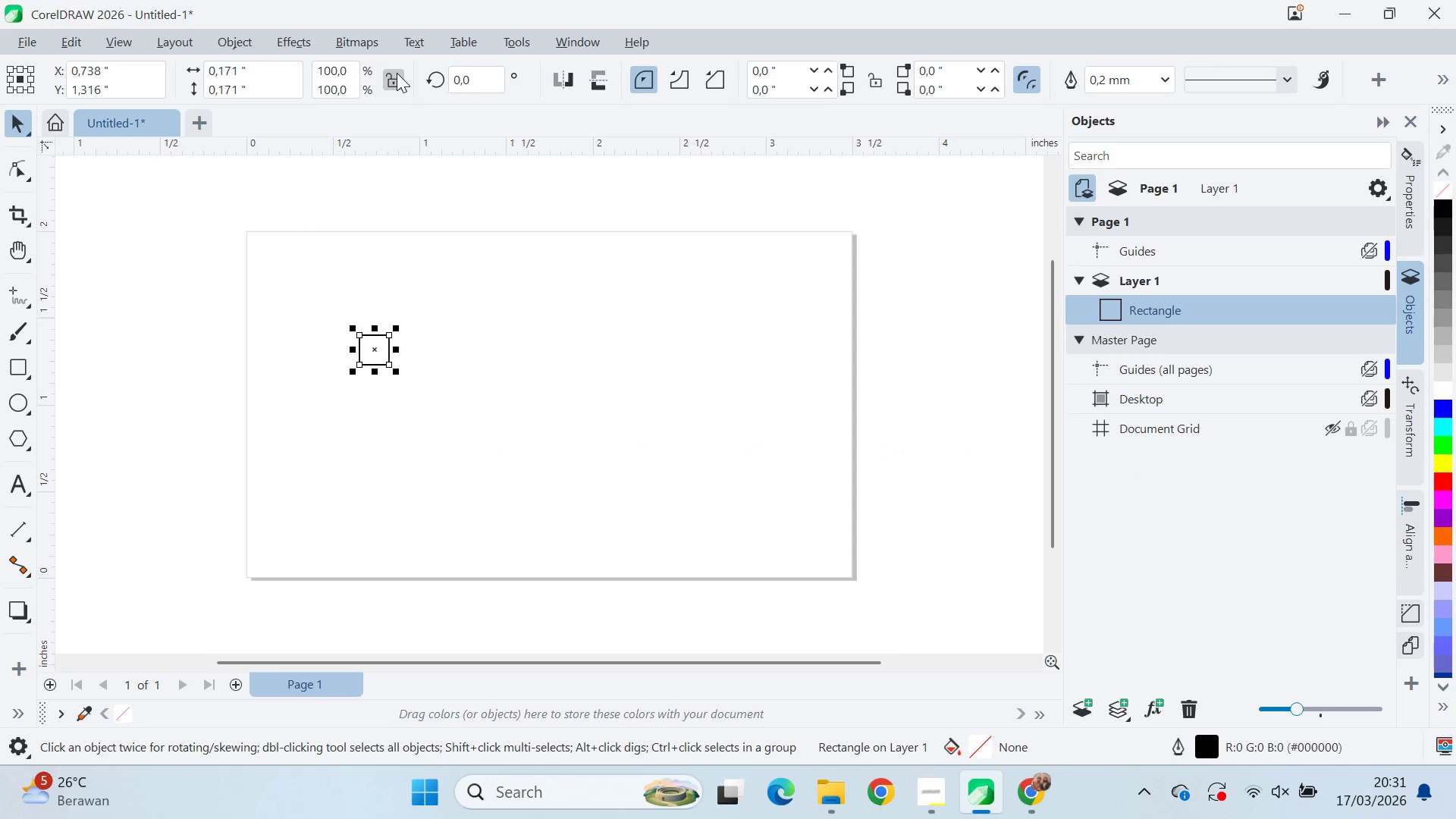 
left_click_drag(start_coordinate=[280, 70], to_coordinate=[152, 75])
 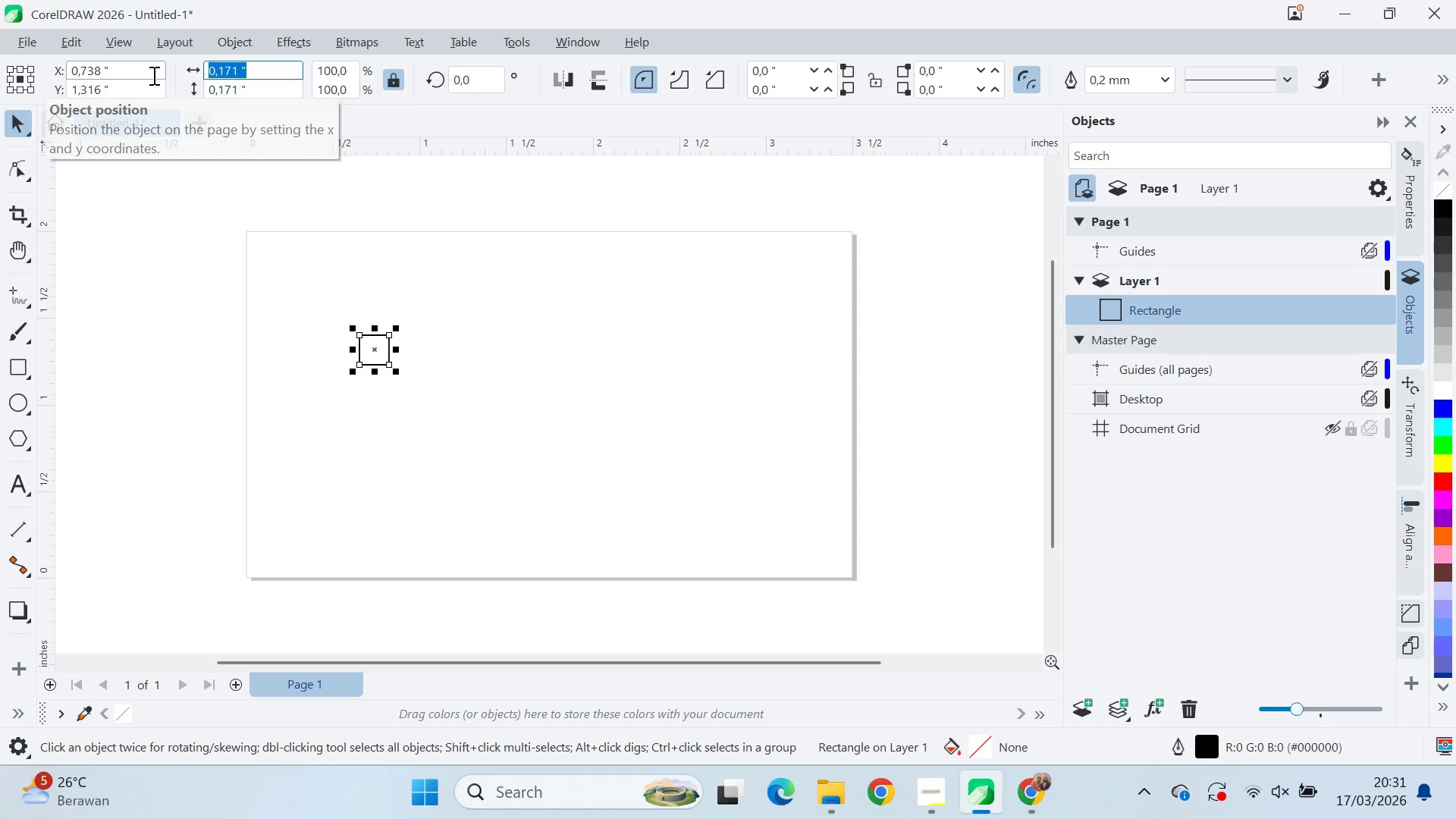 
type(0,125)
 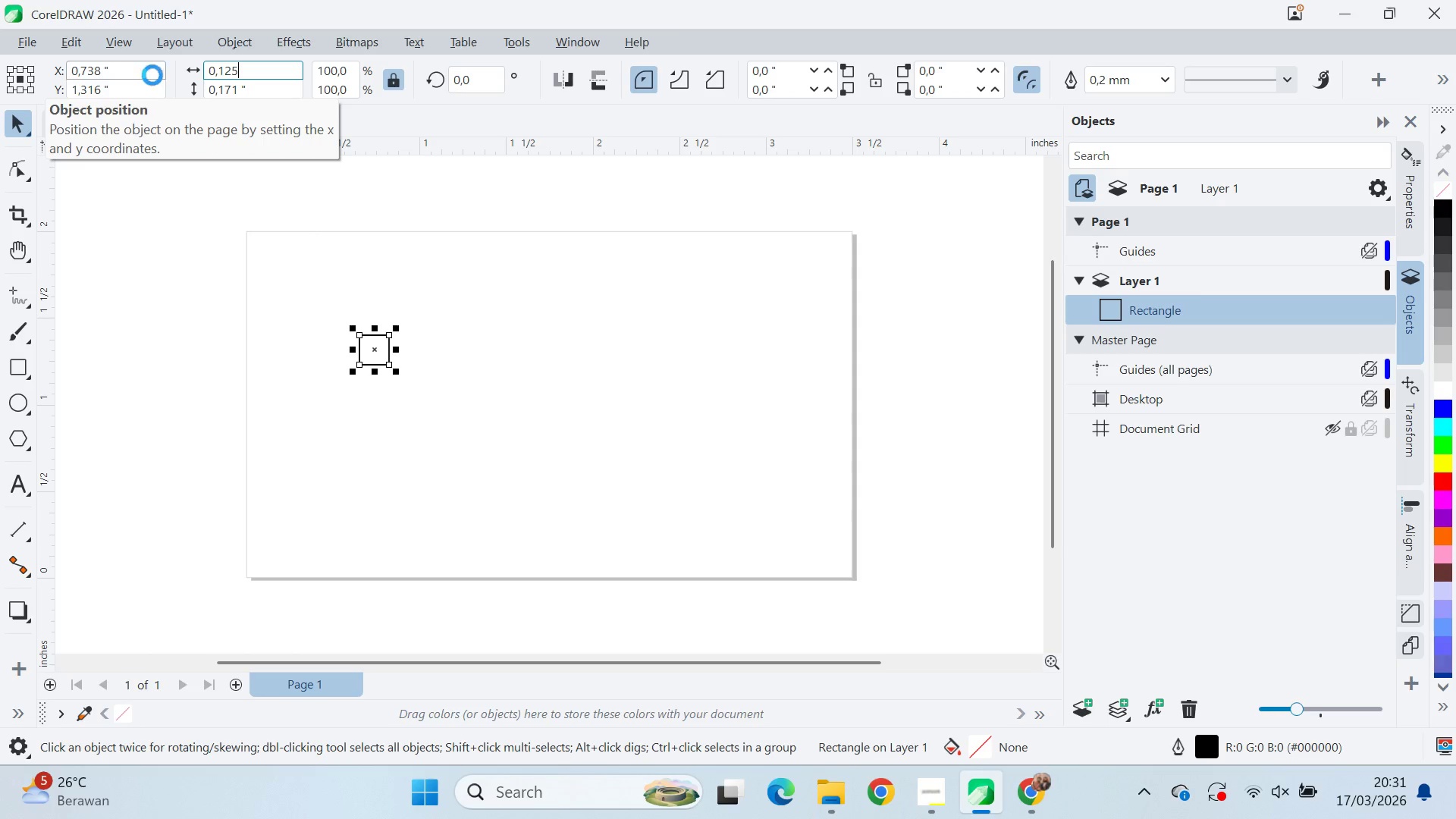 
key(Enter)
 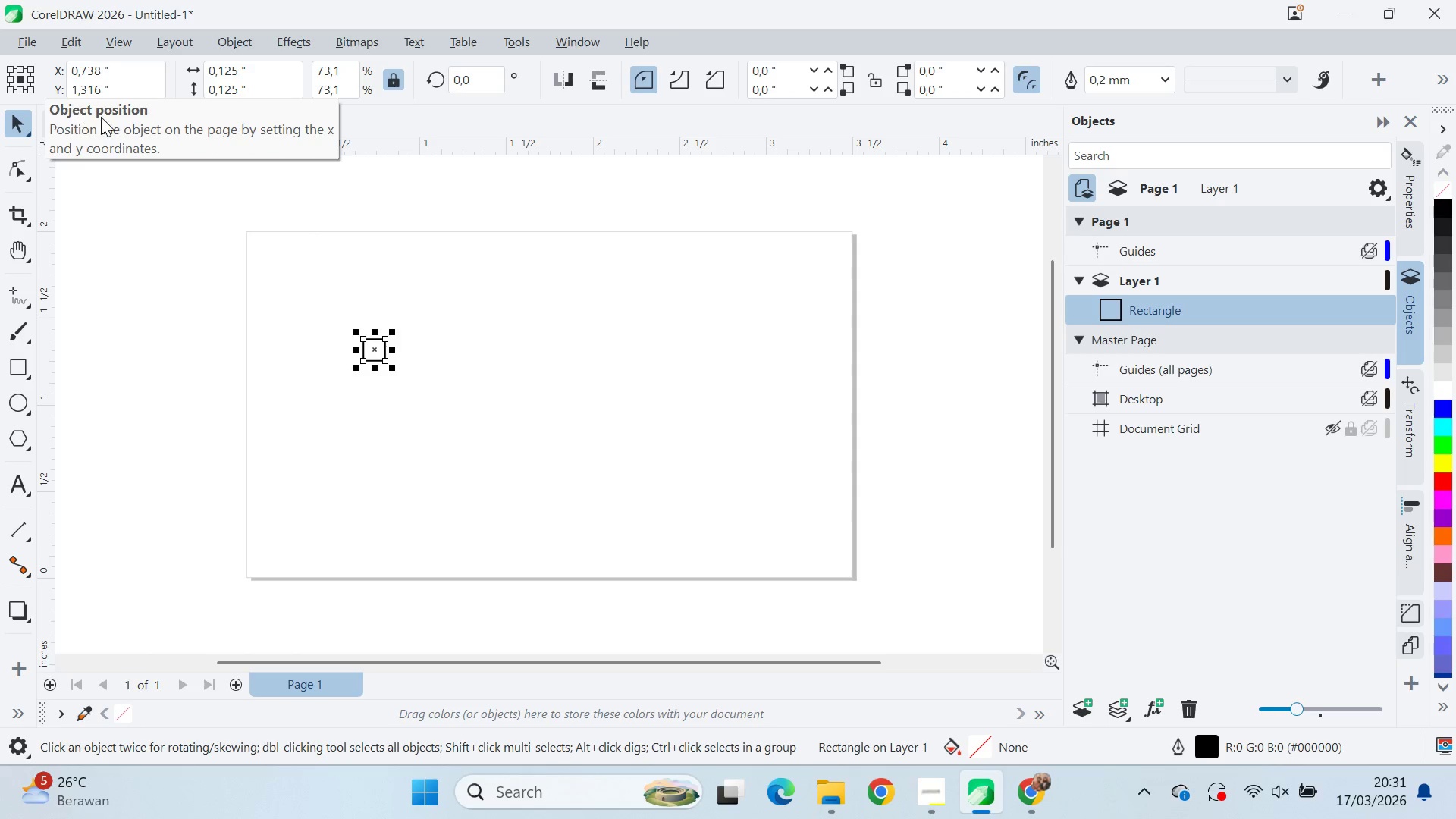 
key(Alt+AltLeft)
 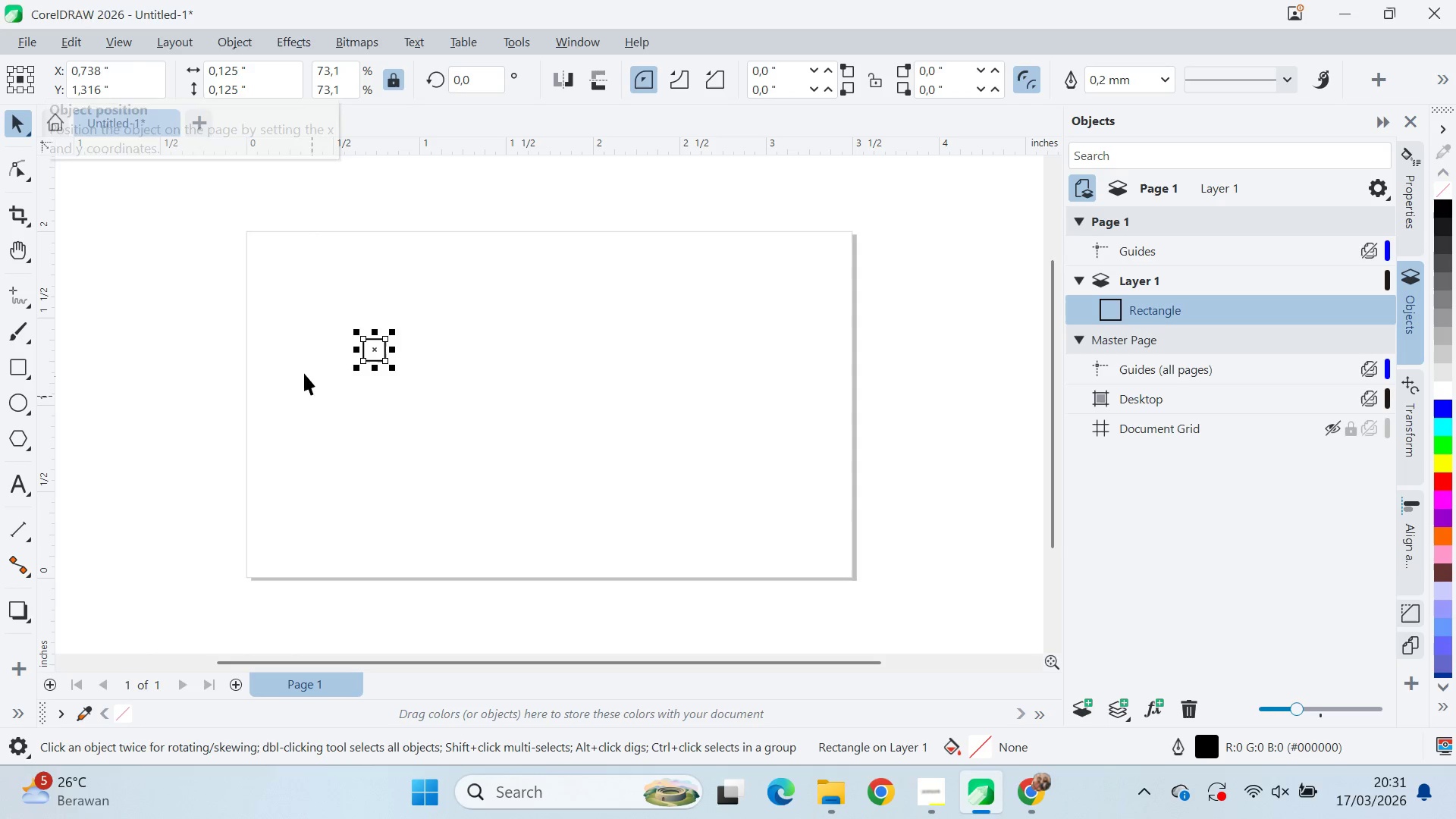 
key(Alt+Tab)